 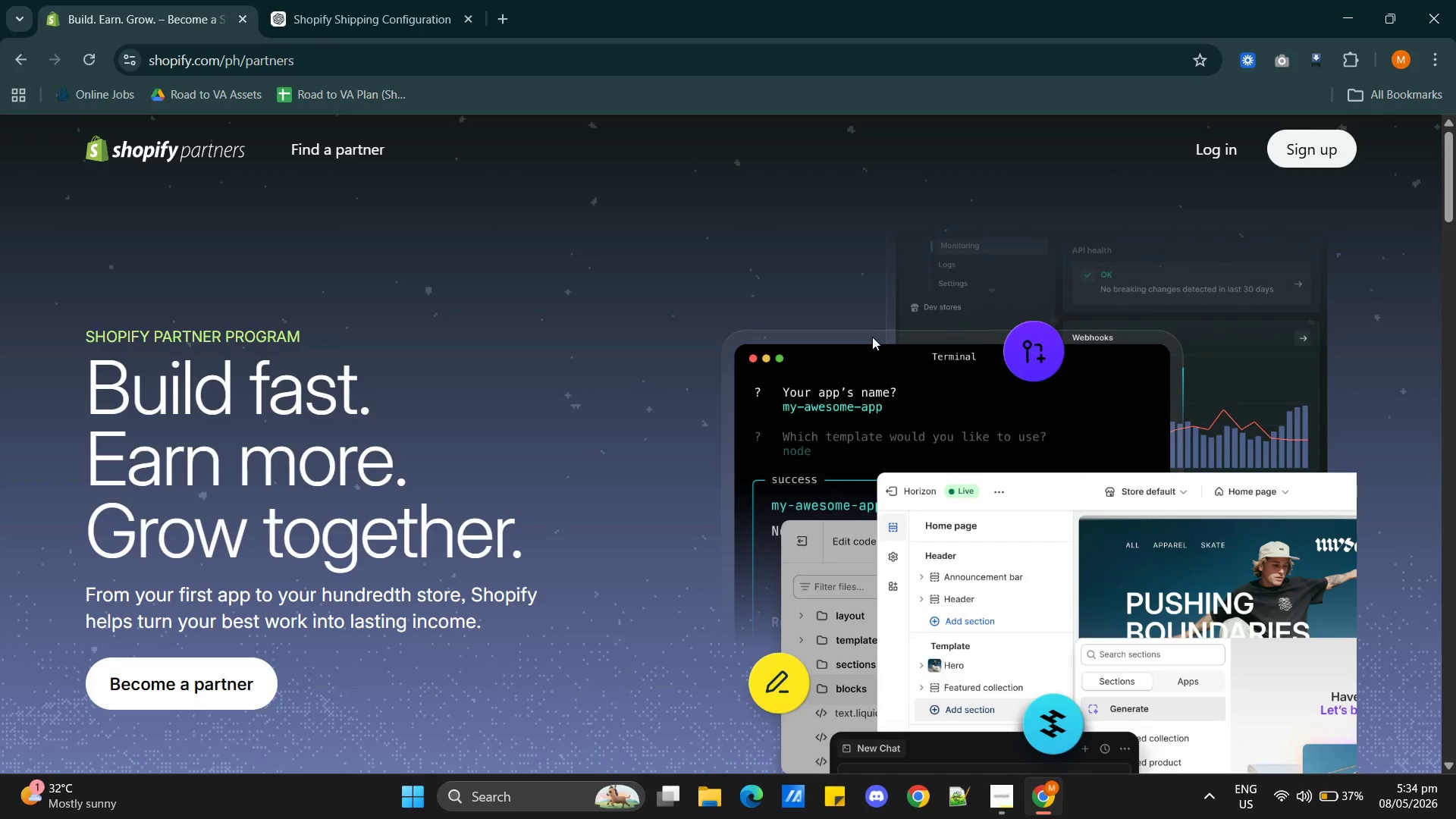 
left_click([1211, 152])
 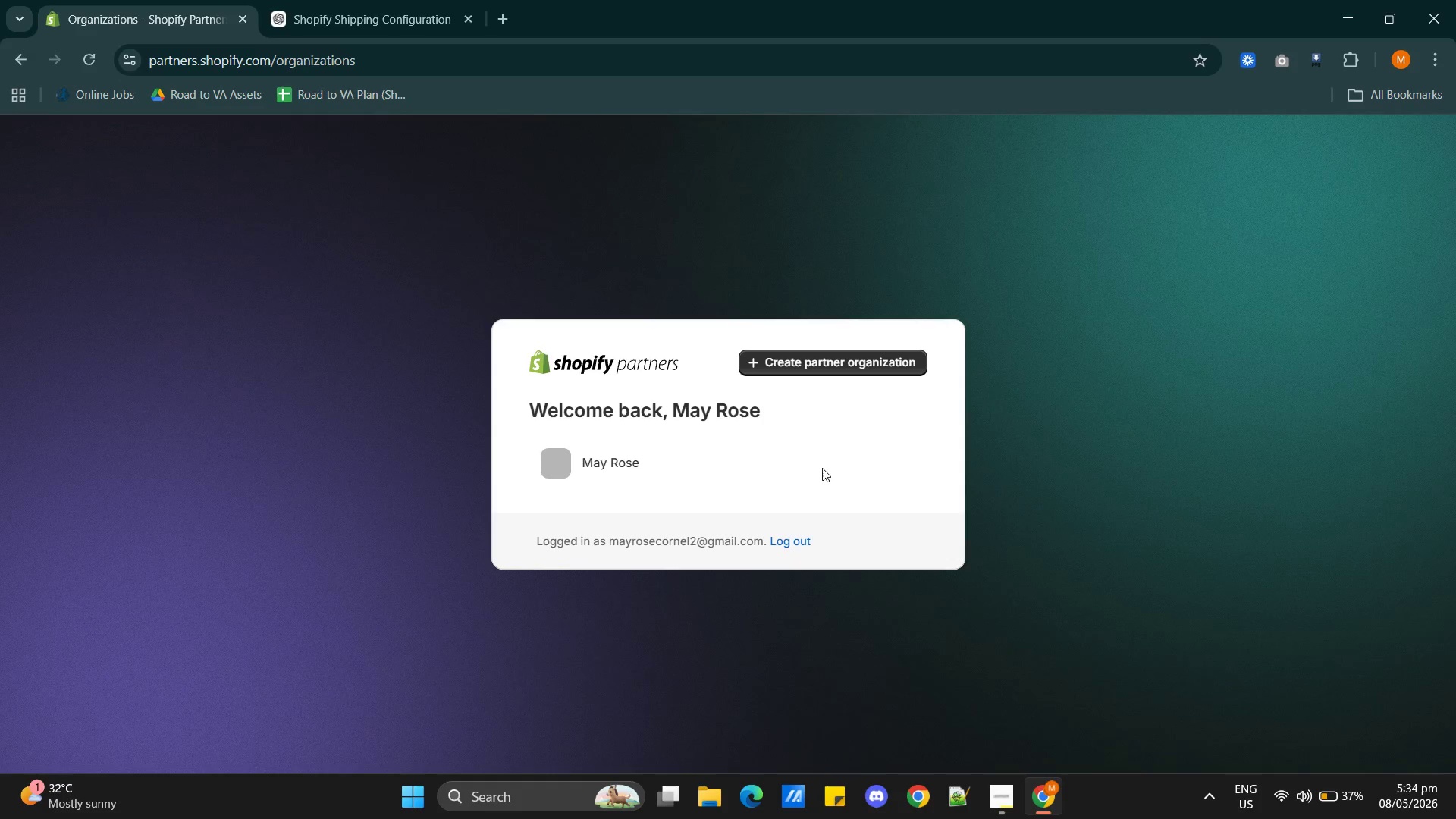 
left_click([639, 460])
 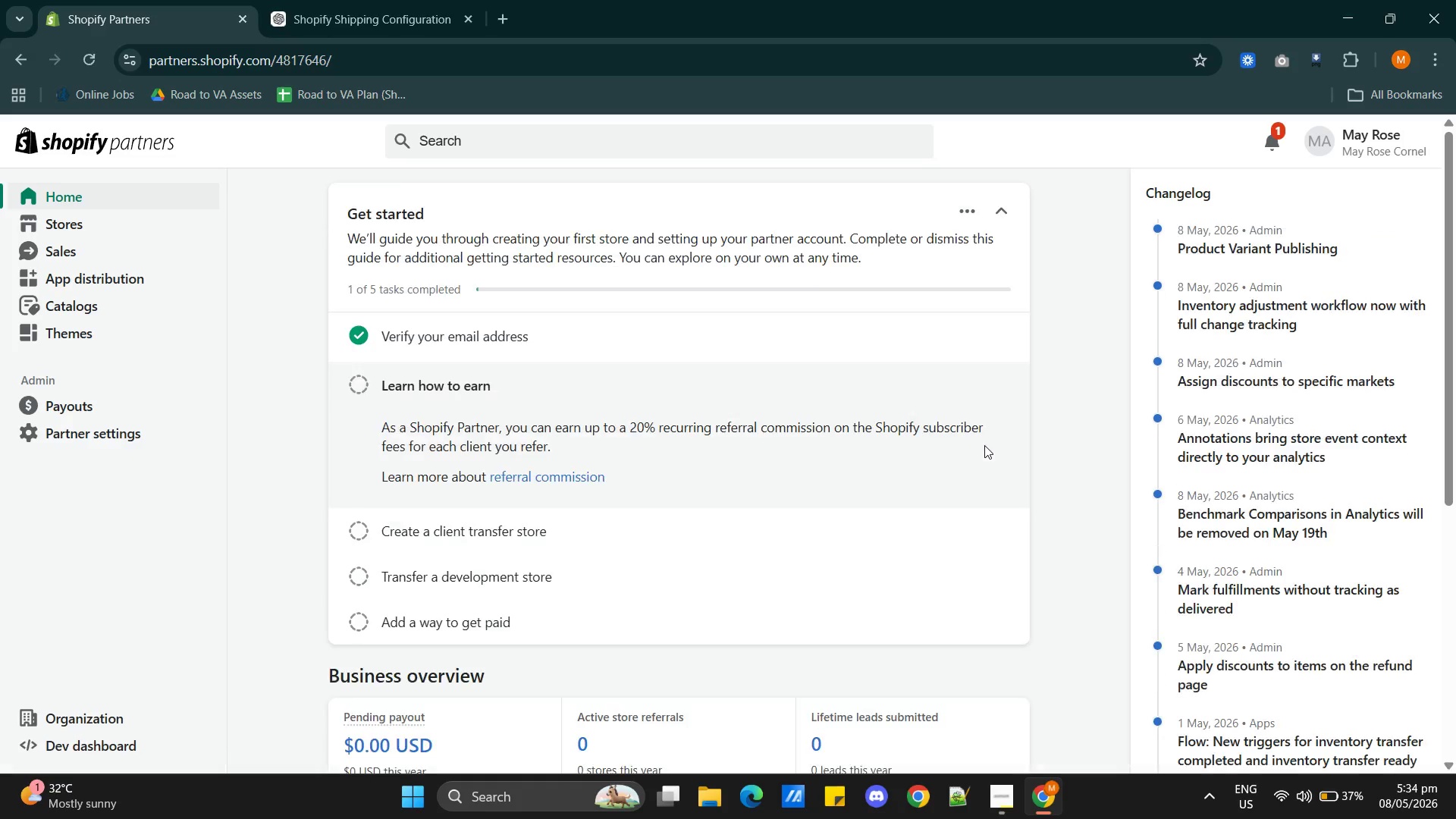 
wait(5.58)
 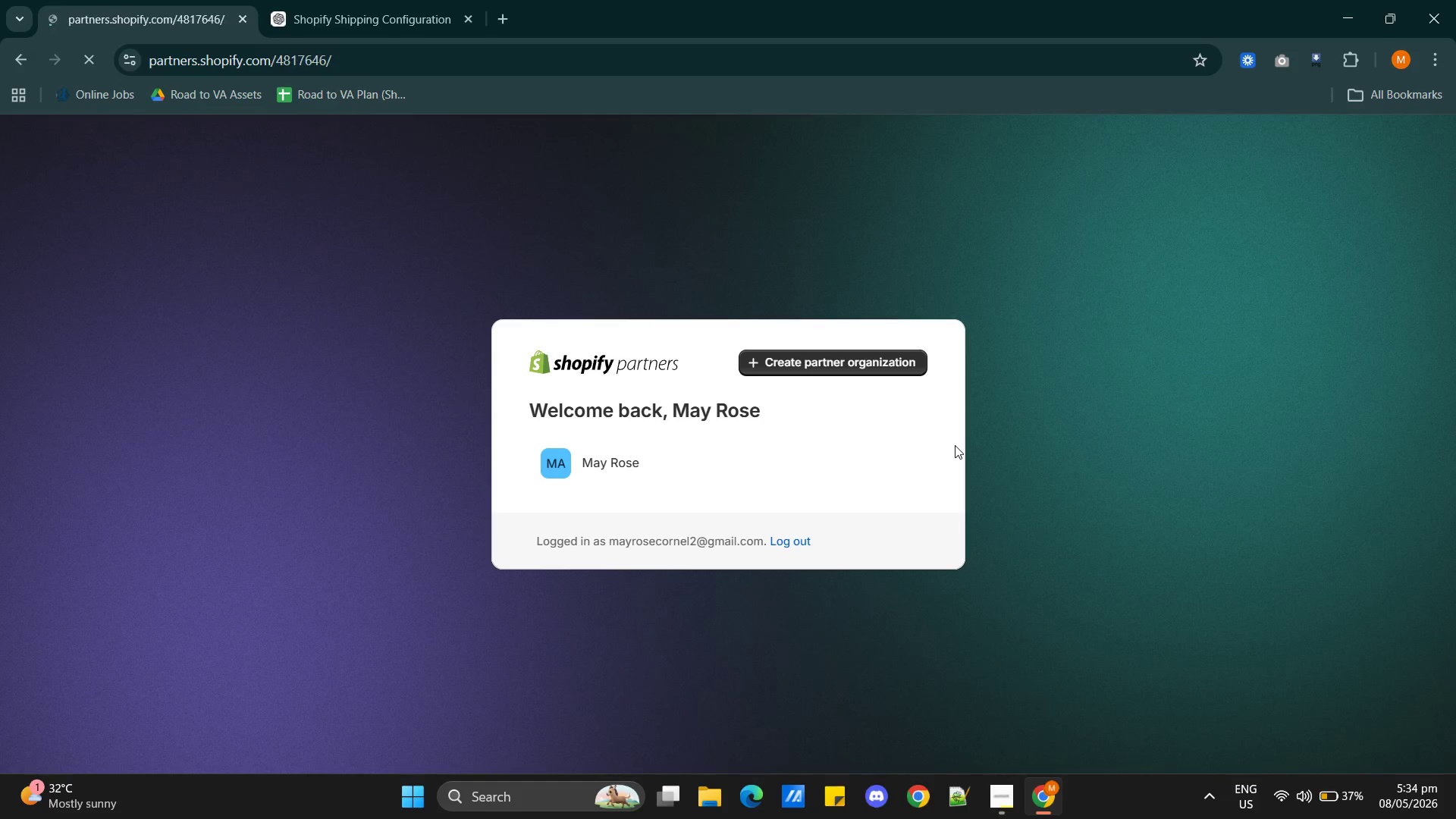 
left_click([1371, 144])
 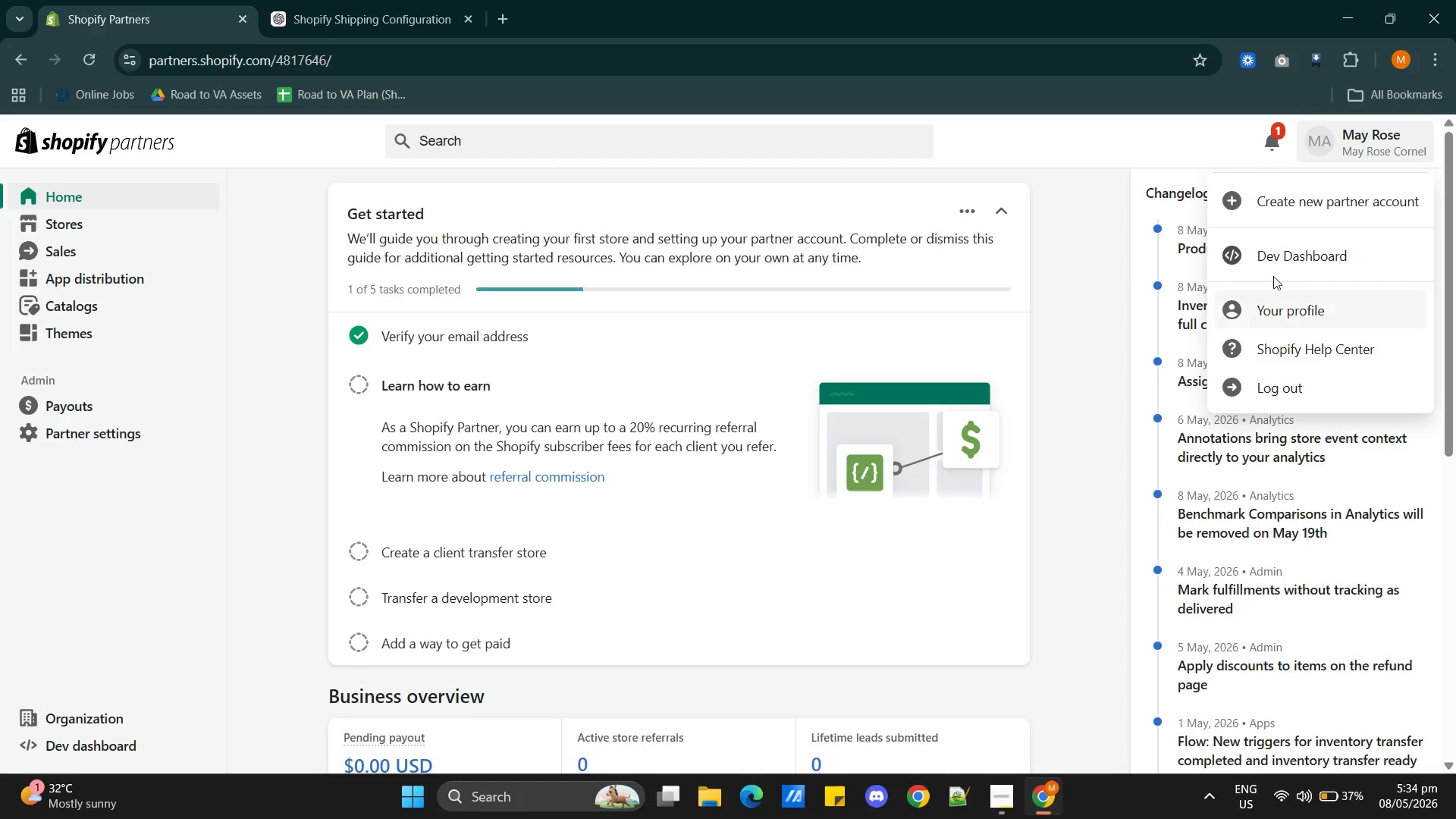 
left_click([1288, 260])
 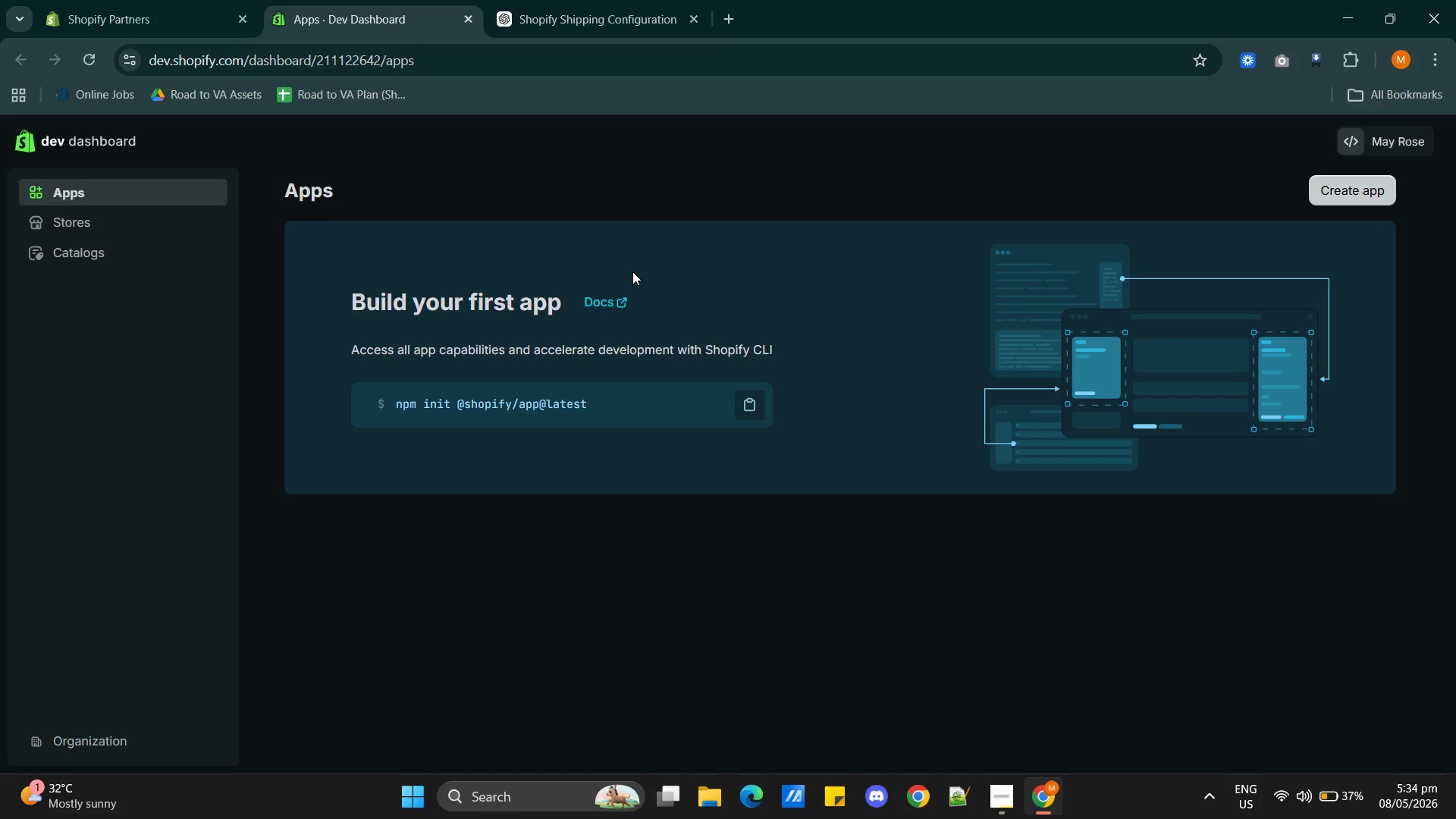 
wait(13.27)
 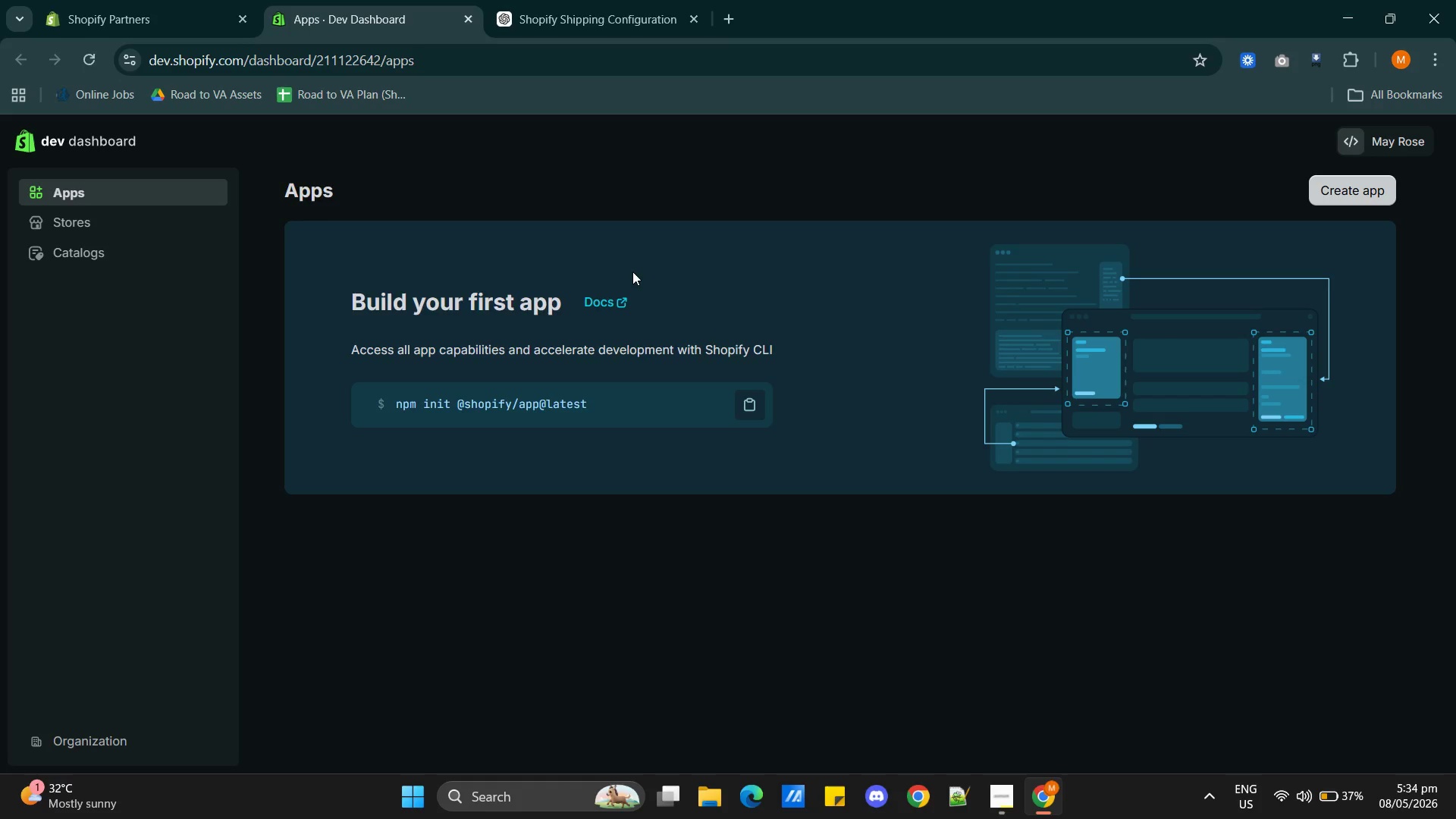 
left_click([86, 223])
 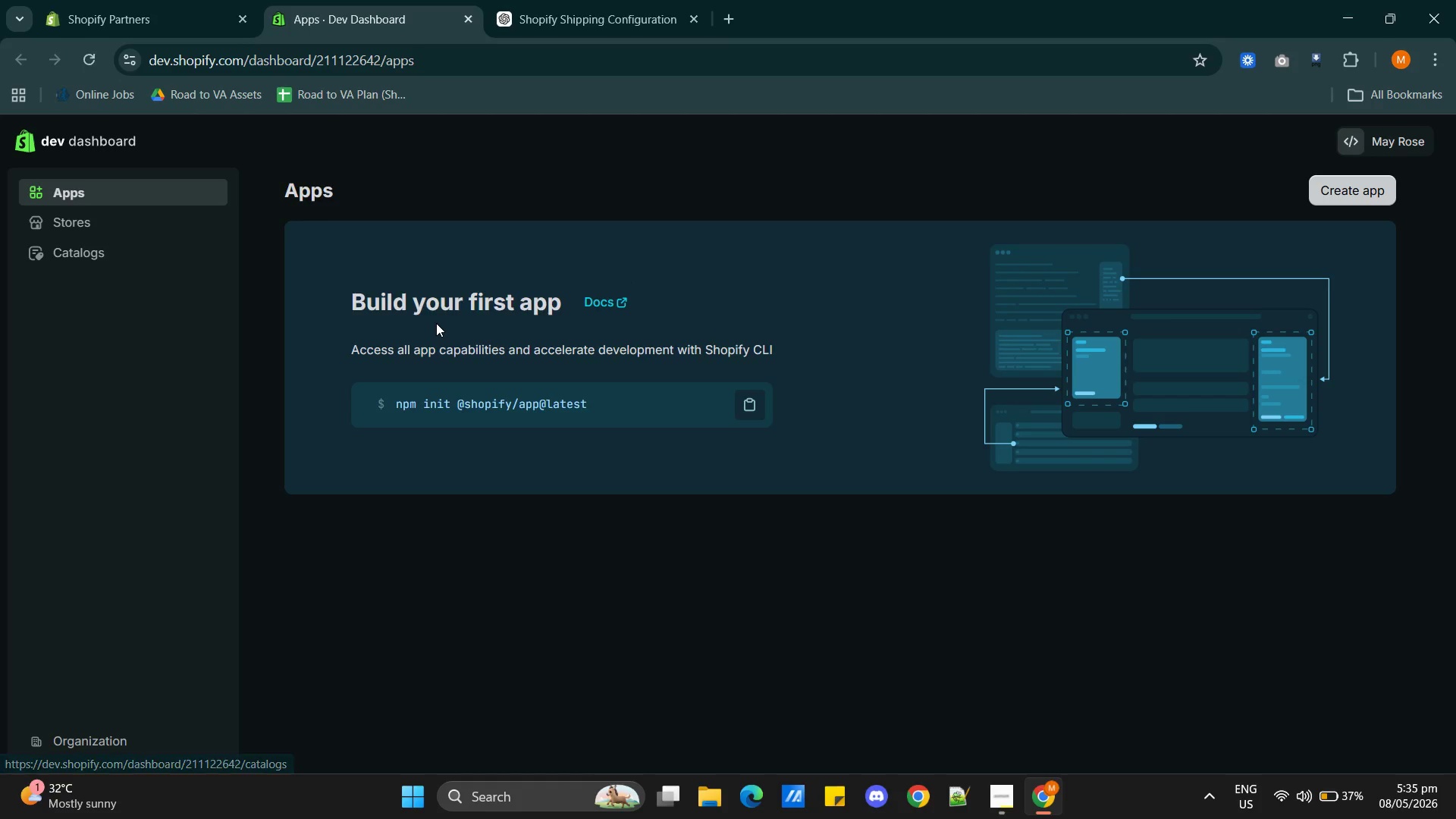 
mouse_move([420, 308])
 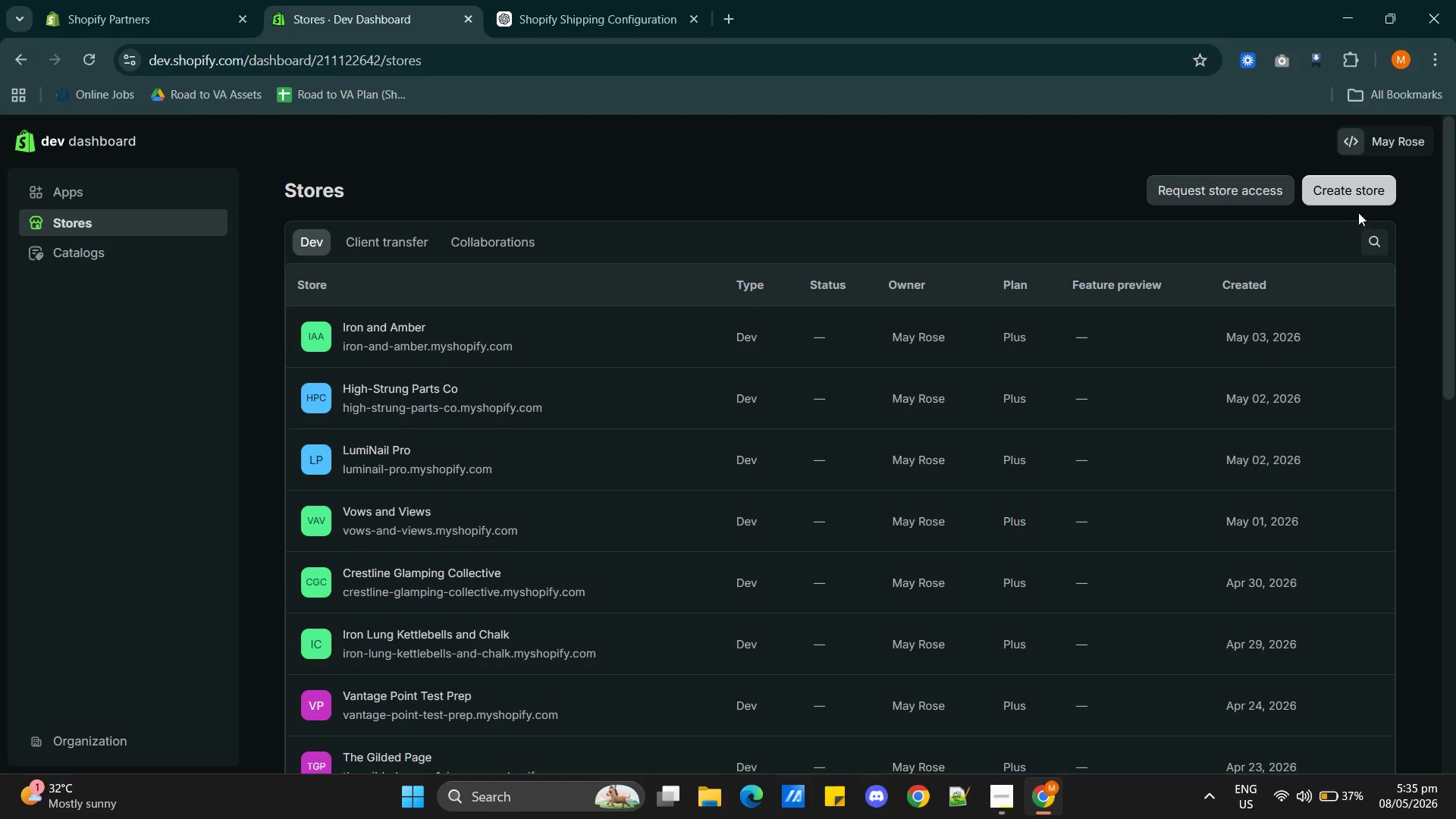 
left_click([1358, 200])
 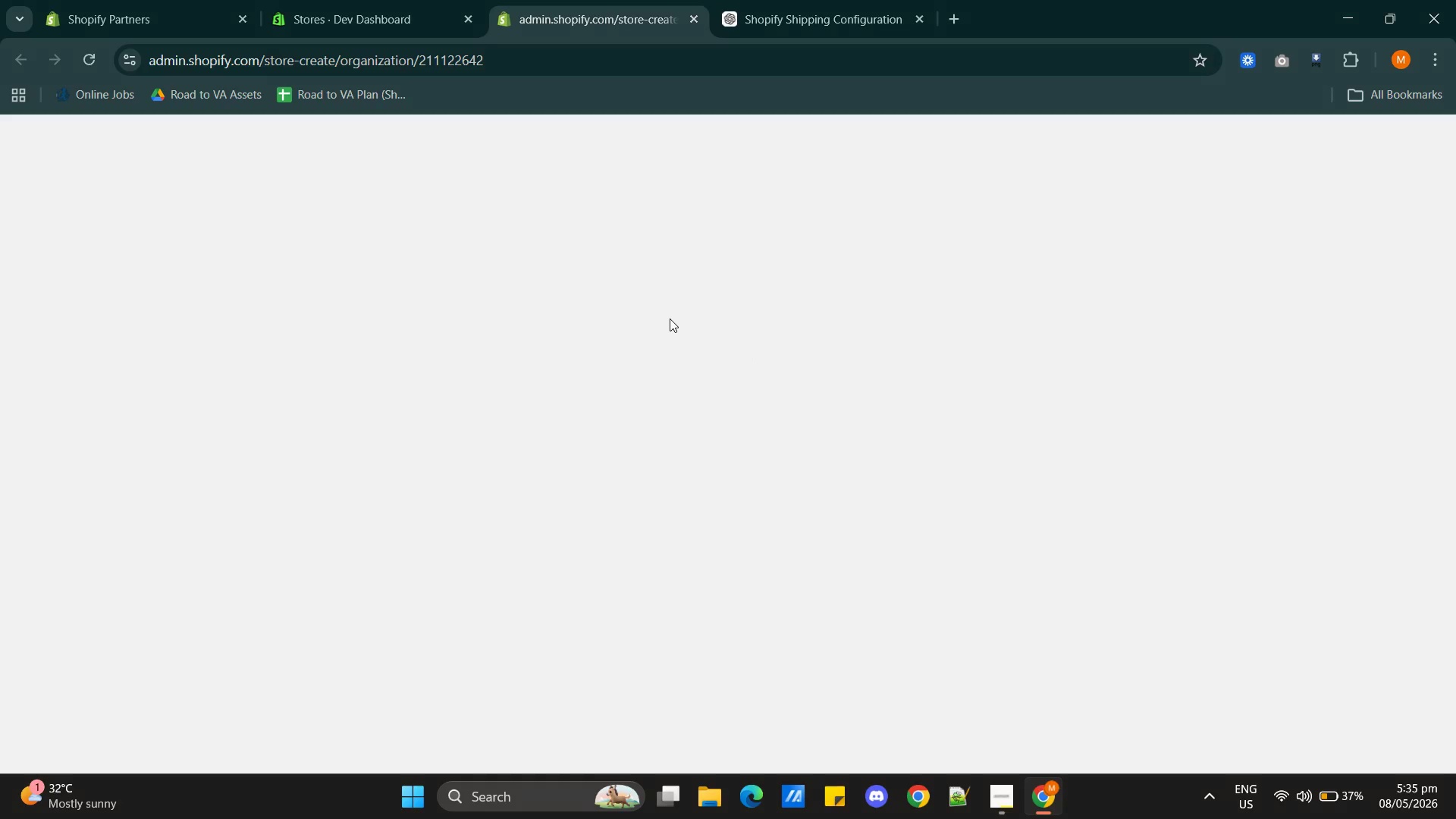 
wait(7.16)
 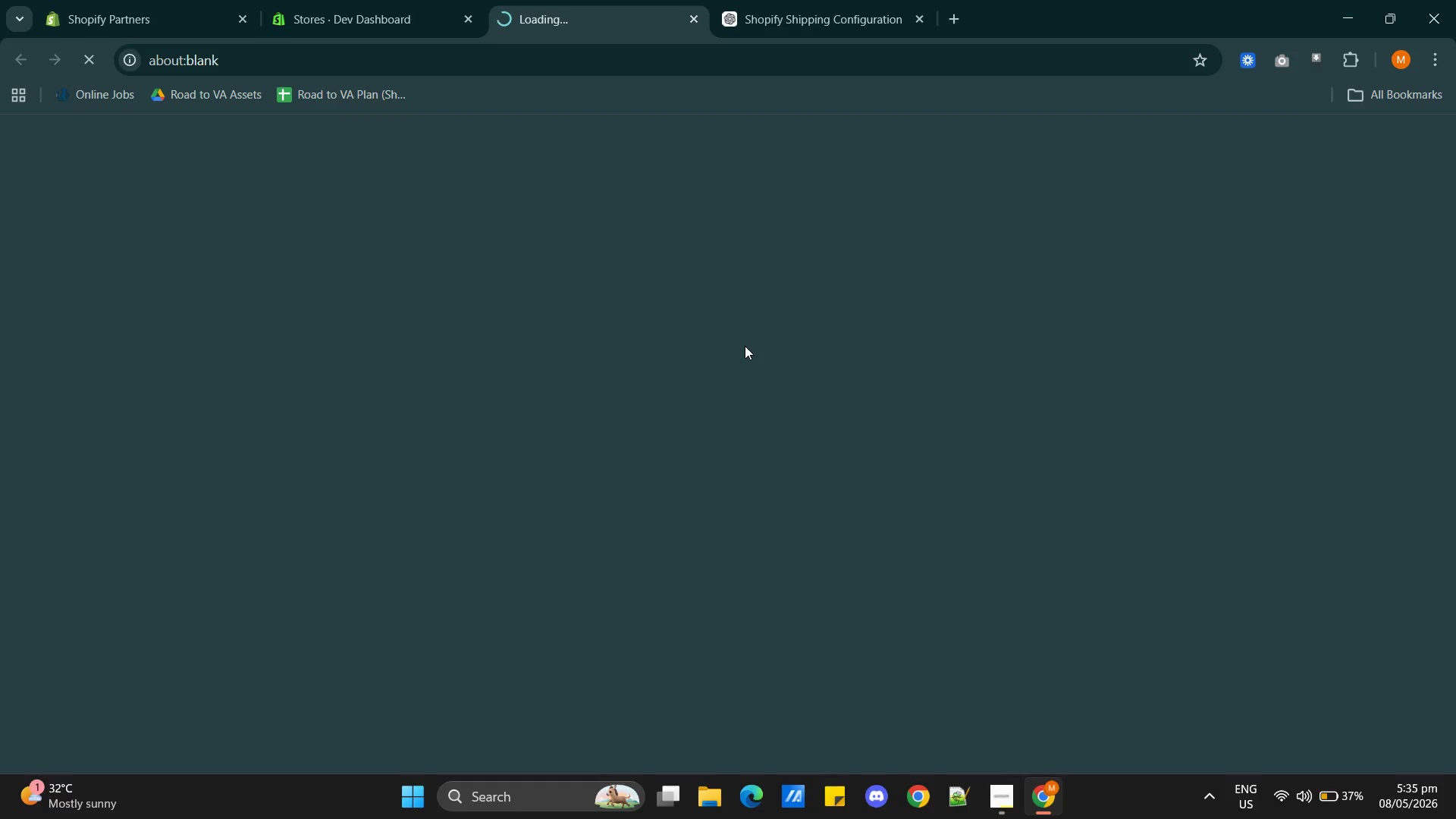 
left_click([571, 309])
 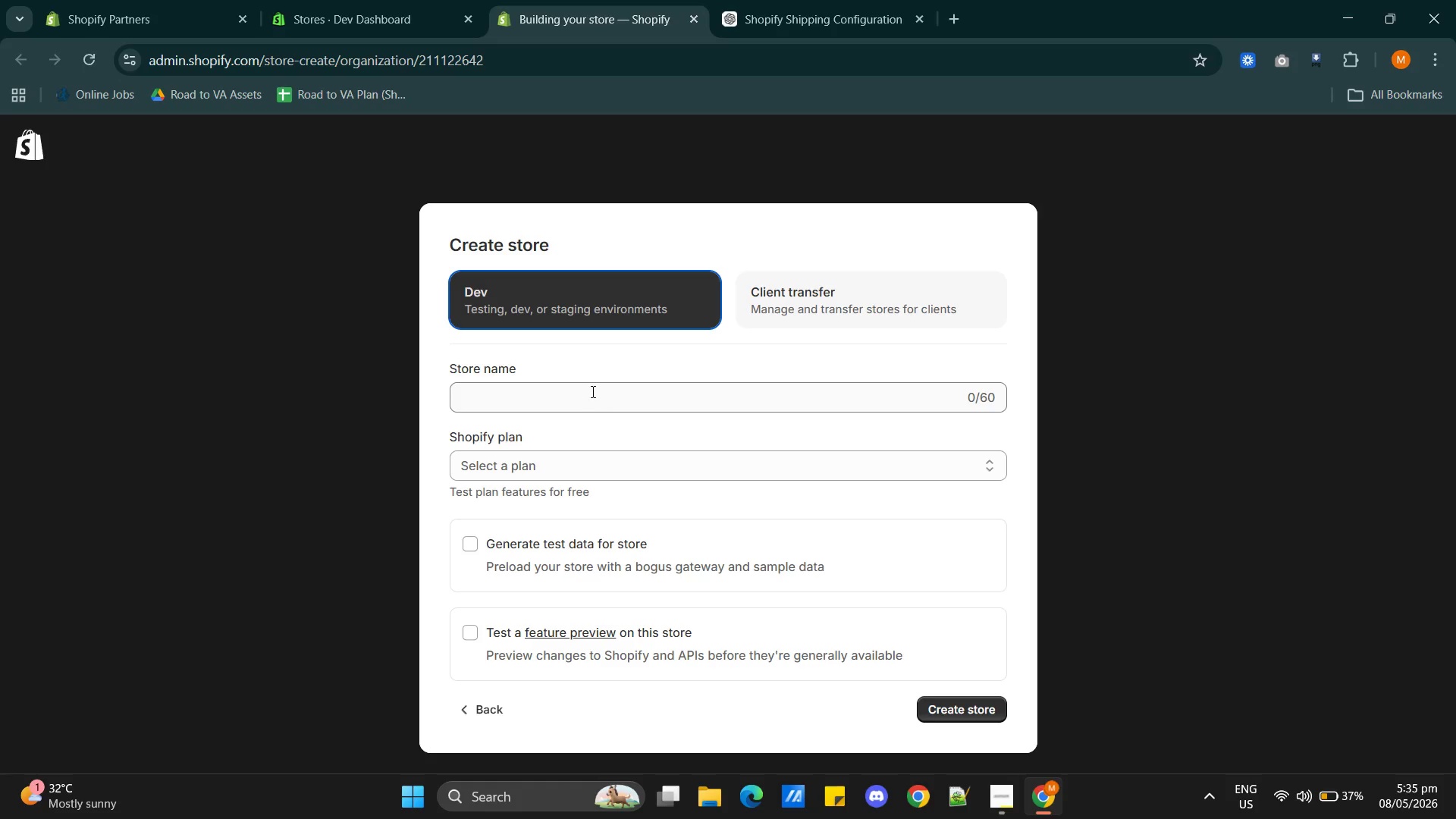 
left_click([588, 395])
 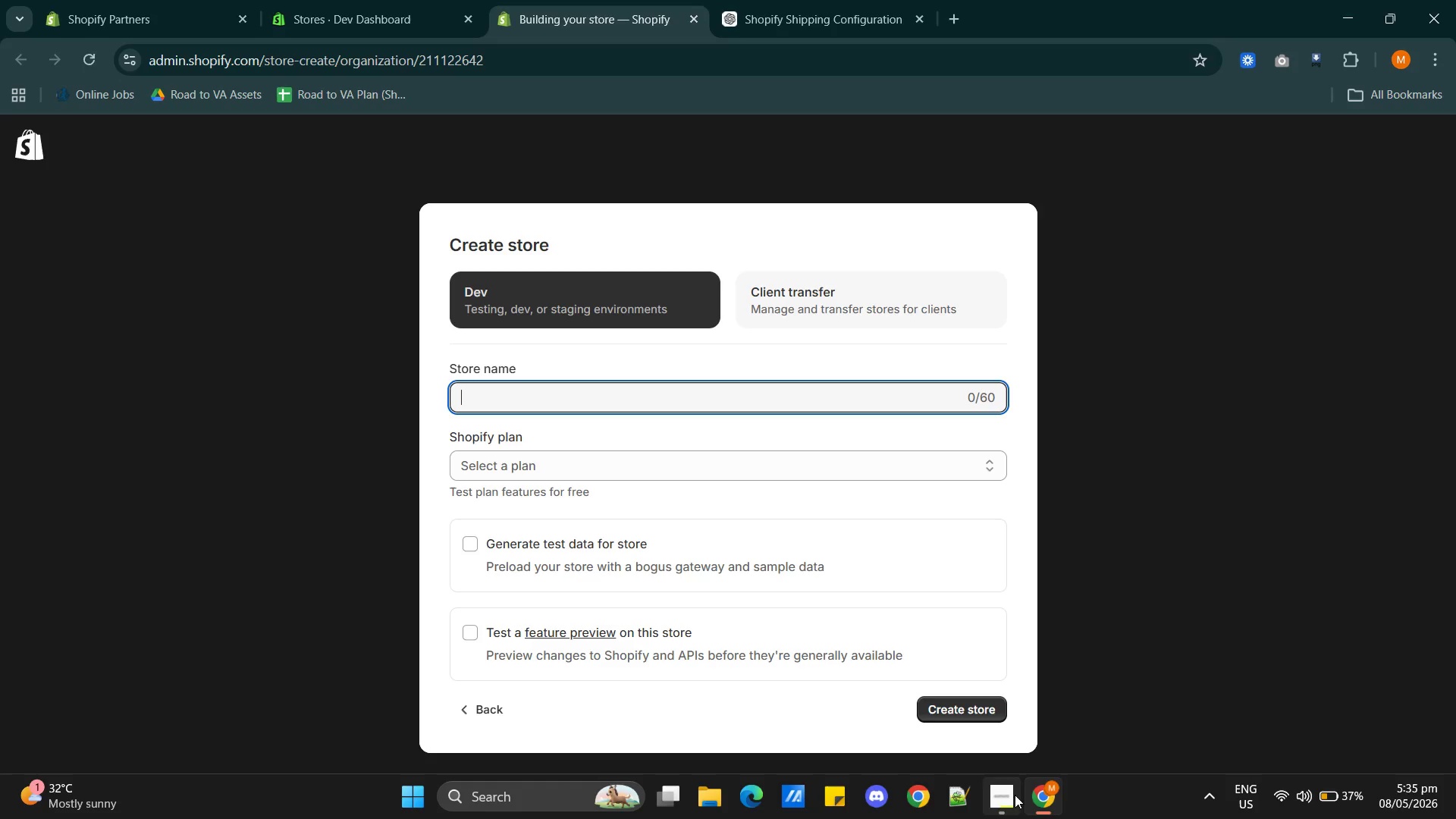 
left_click([996, 792])